 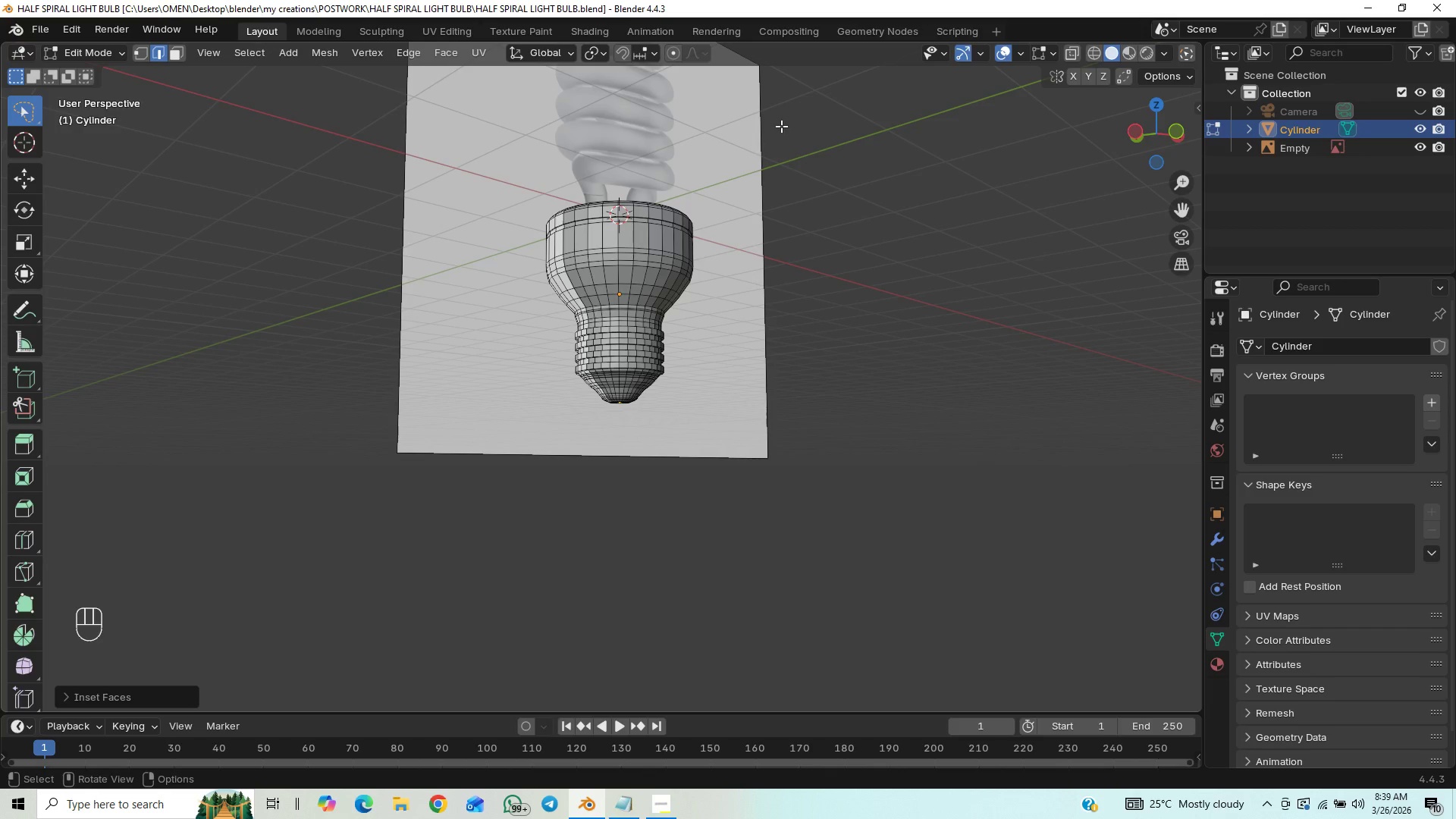 
key(Control+S)
 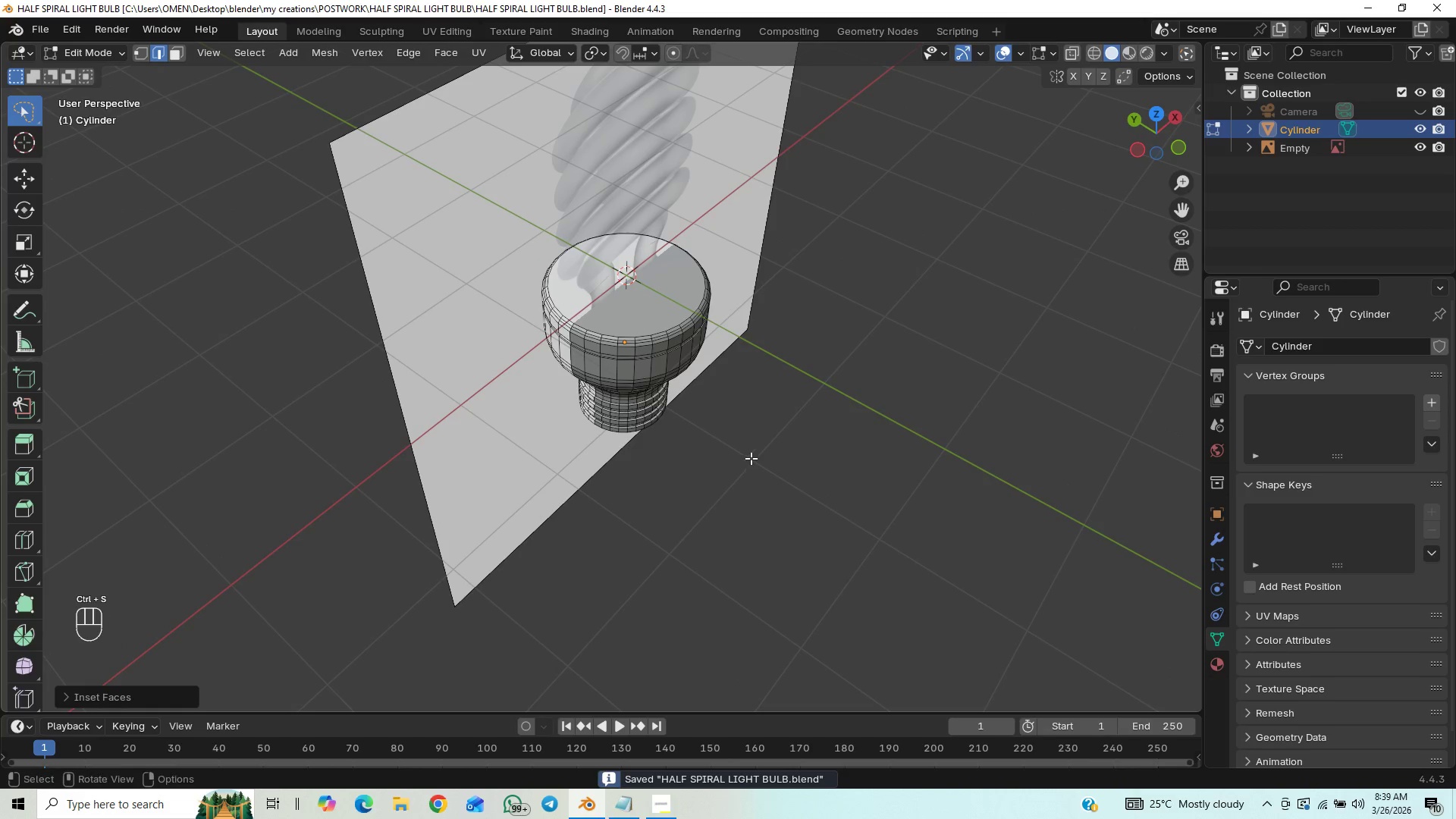 
scroll: coordinate [743, 452], scroll_direction: up, amount: 3.0
 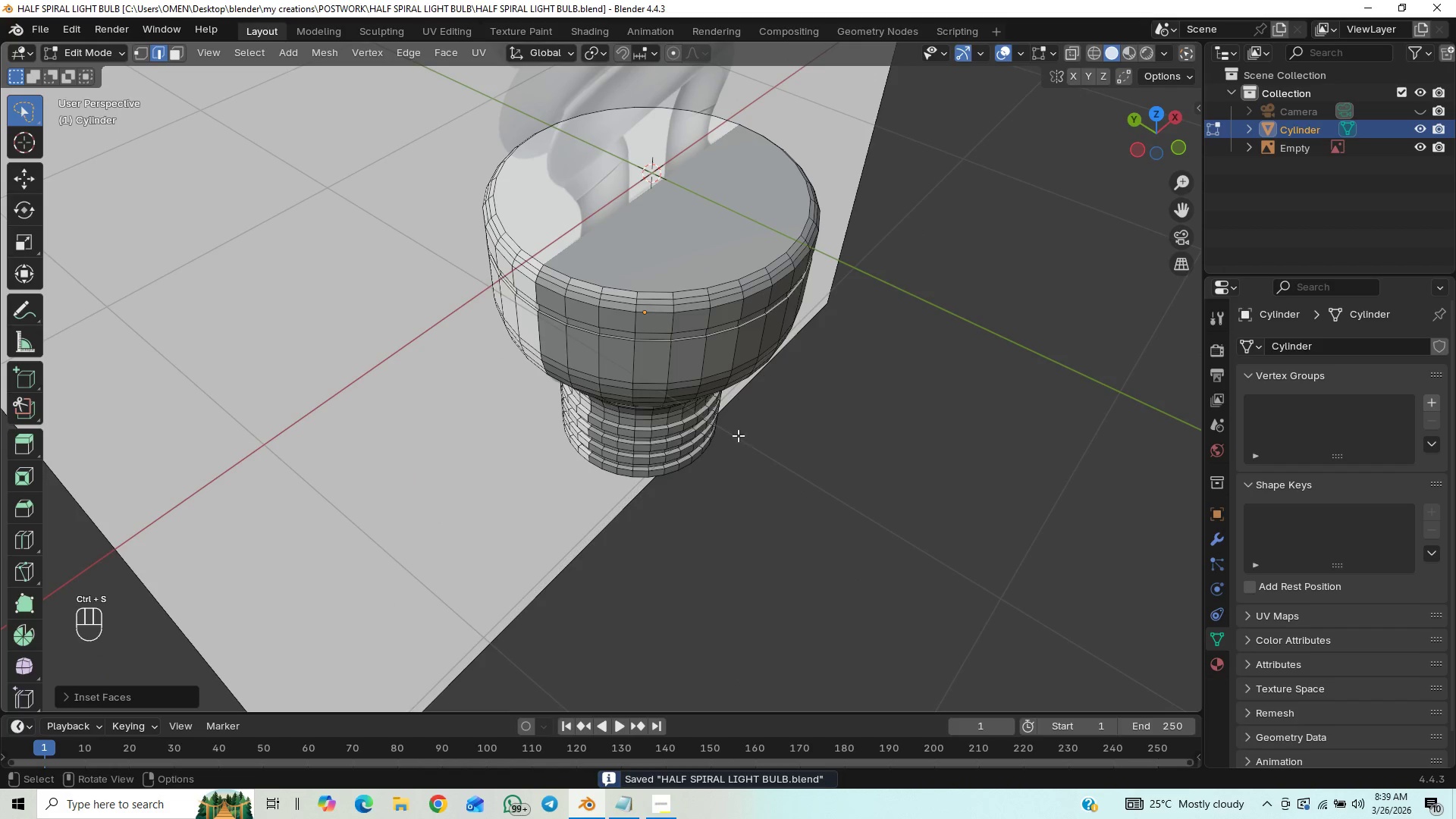 
hold_key(key=ShiftLeft, duration=0.67)
 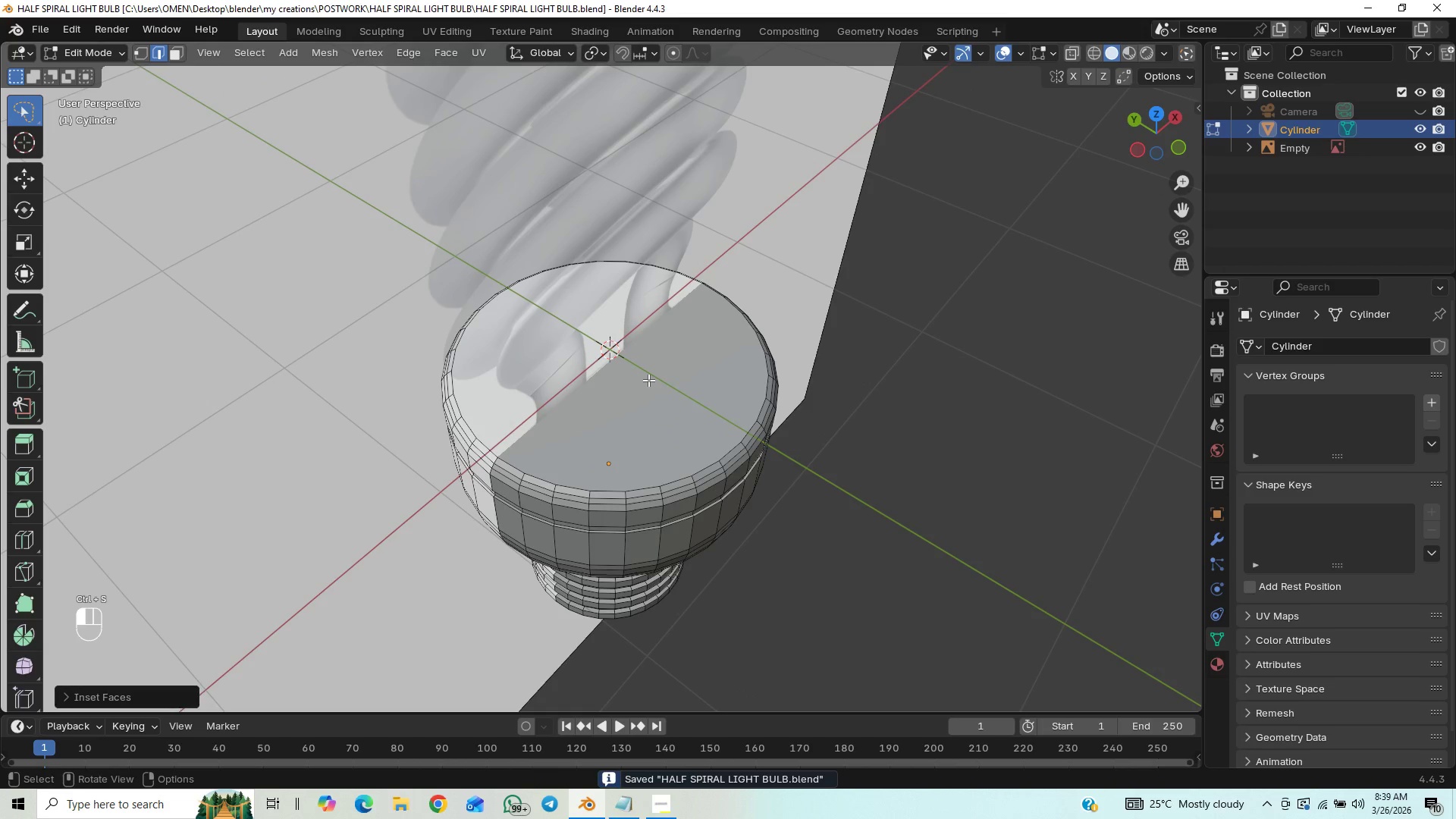 
left_click([648, 380])
 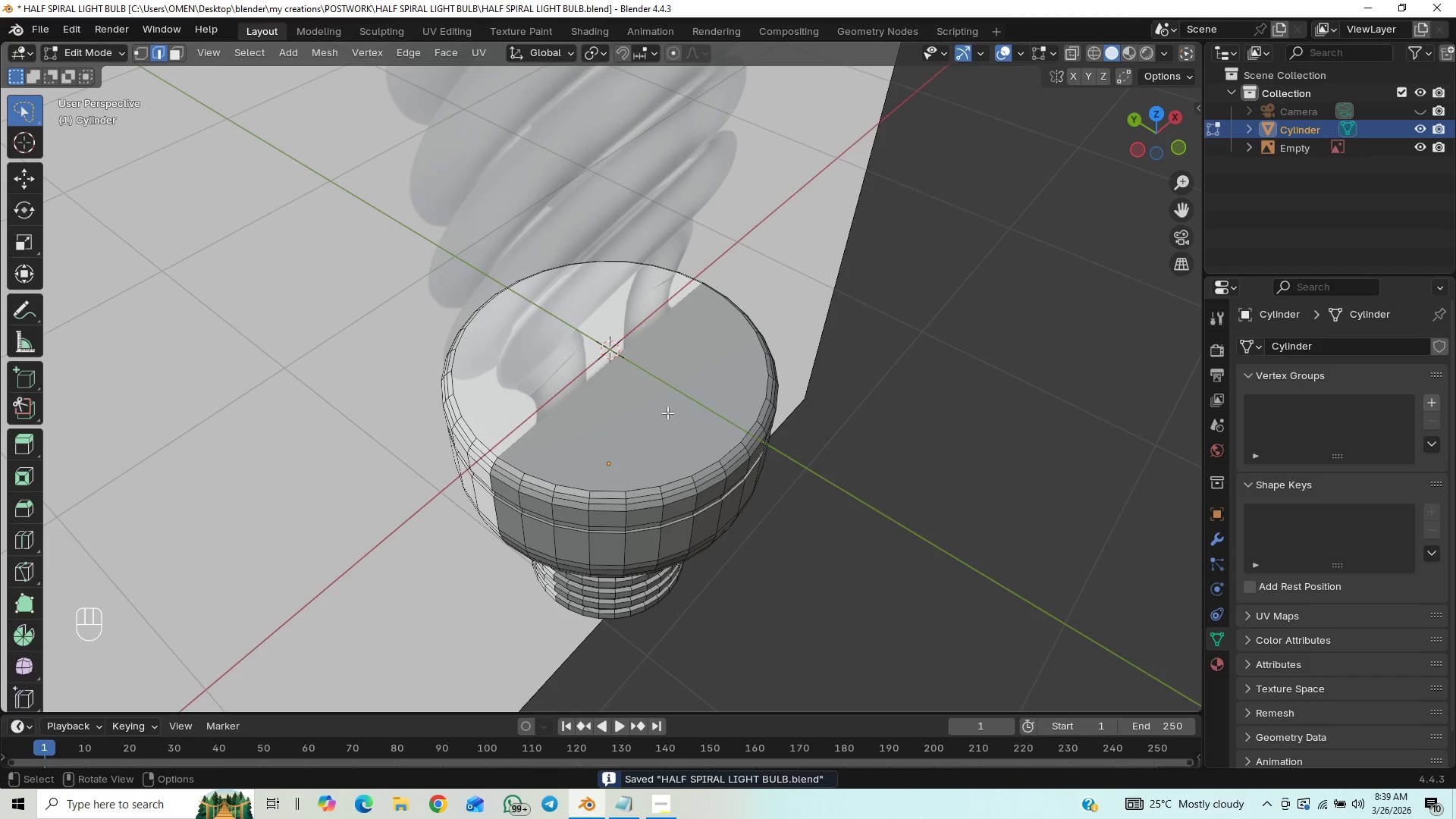 
scroll: coordinate [714, 544], scroll_direction: up, amount: 1.0
 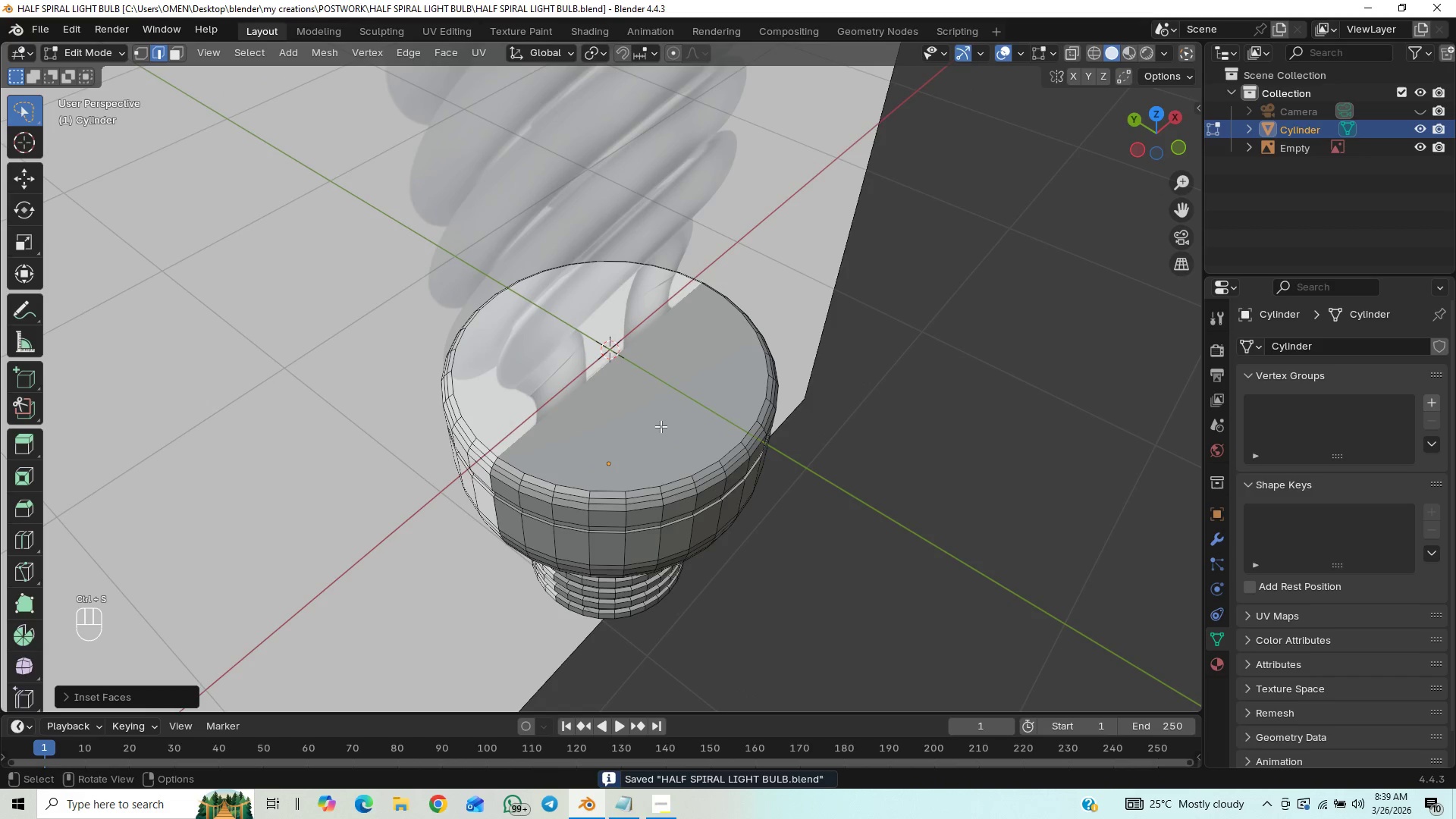 
key(3)
 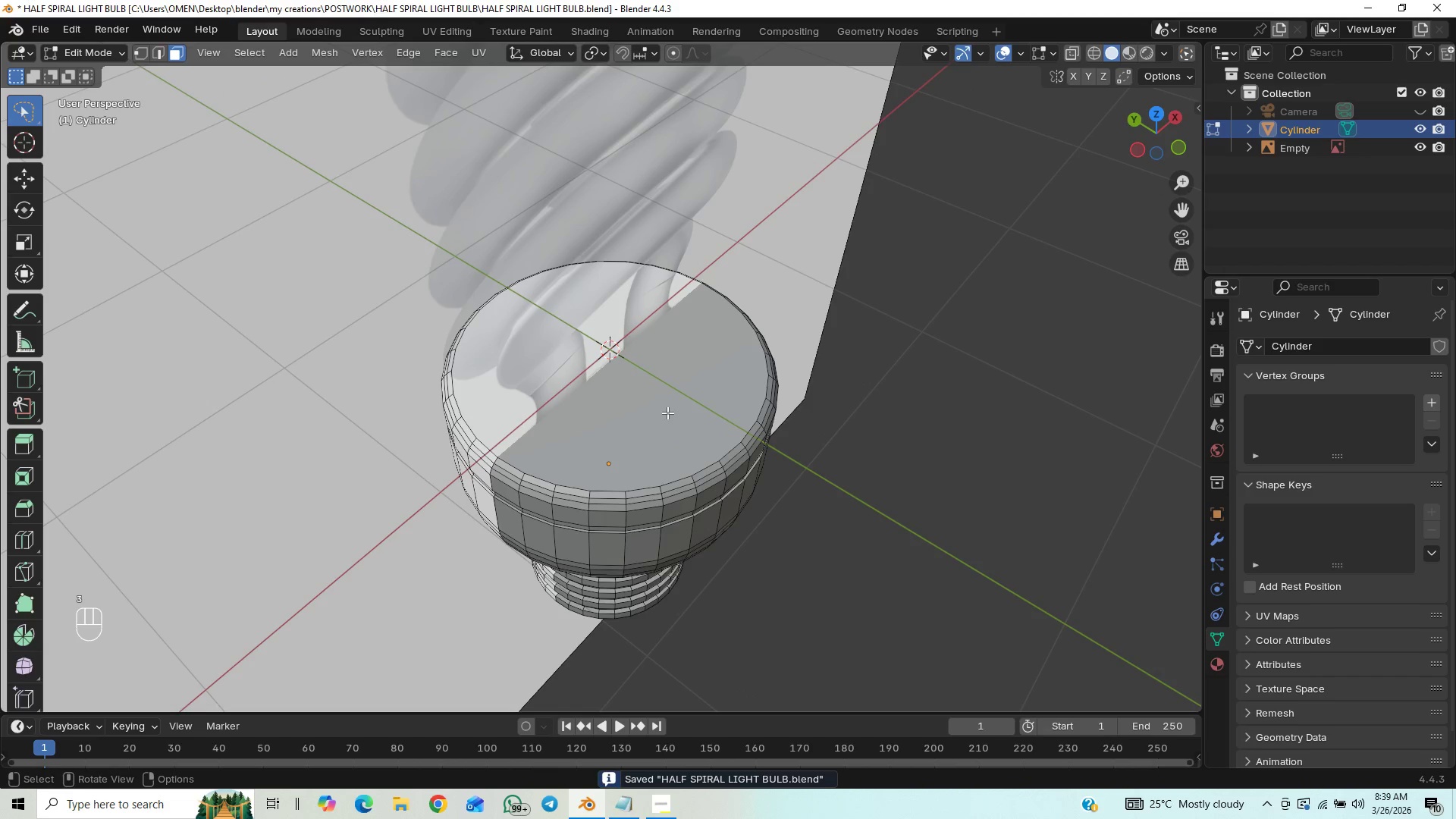 
left_click([667, 413])
 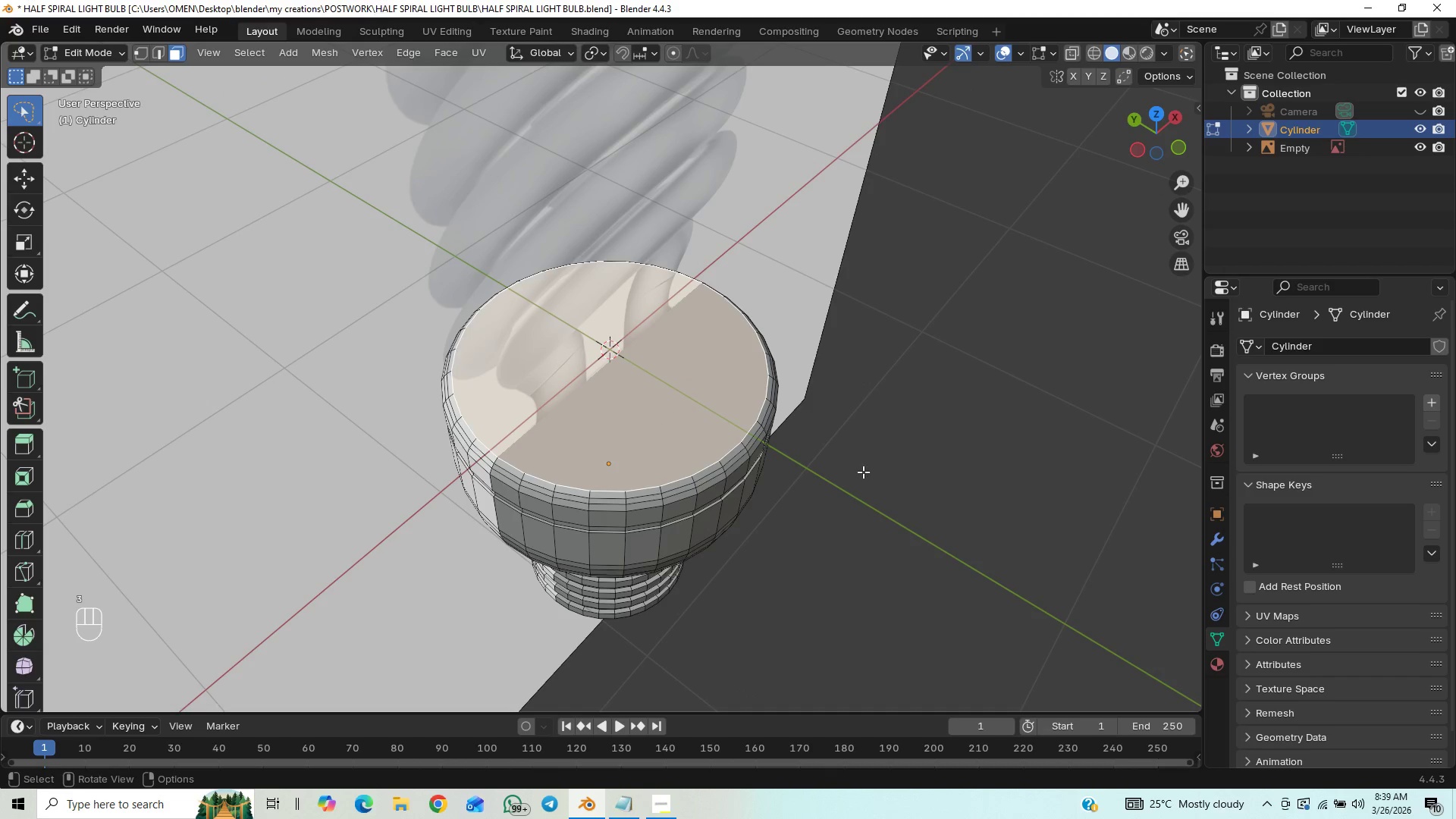 
key(I)
 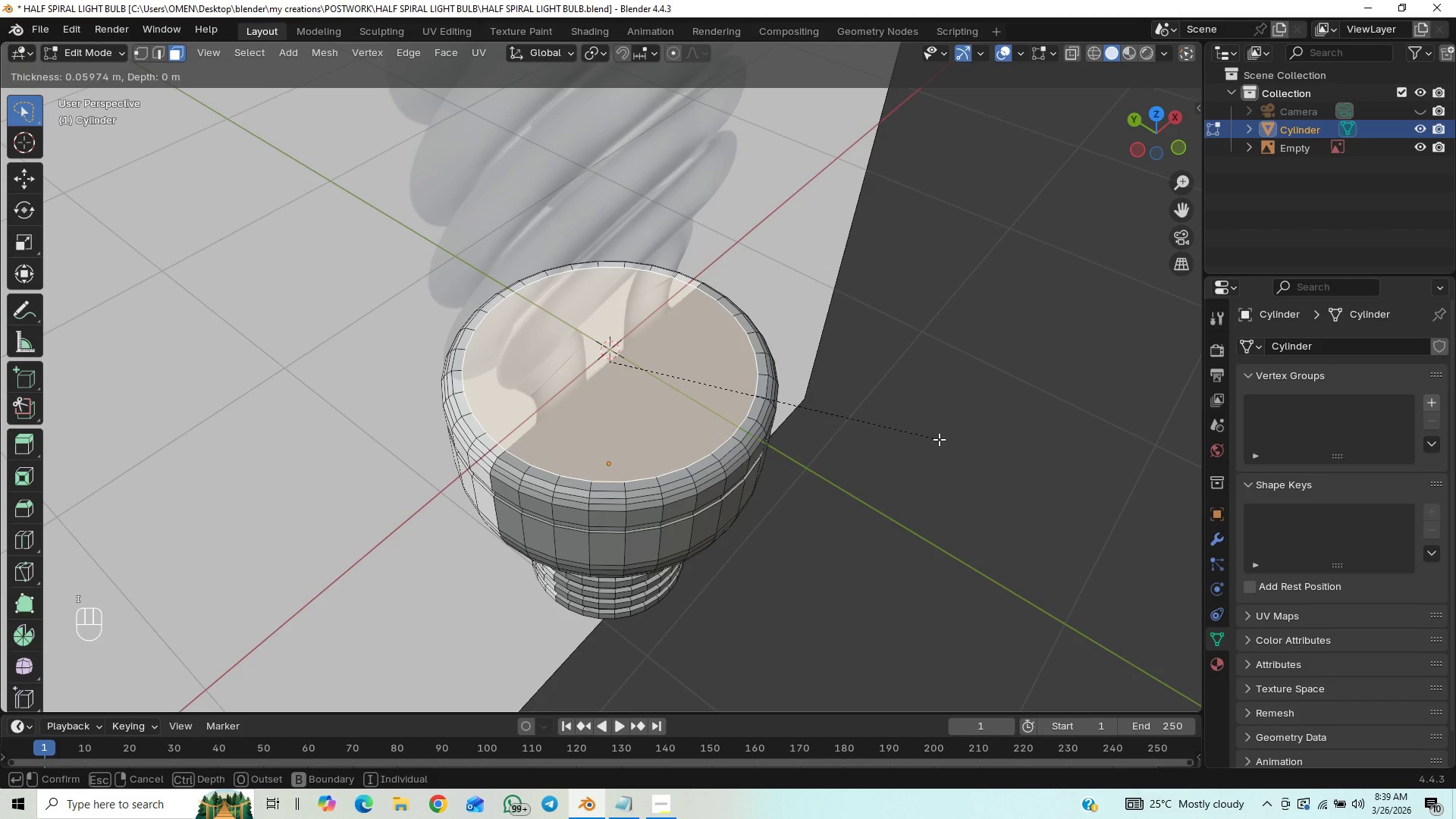 
left_click([939, 441])
 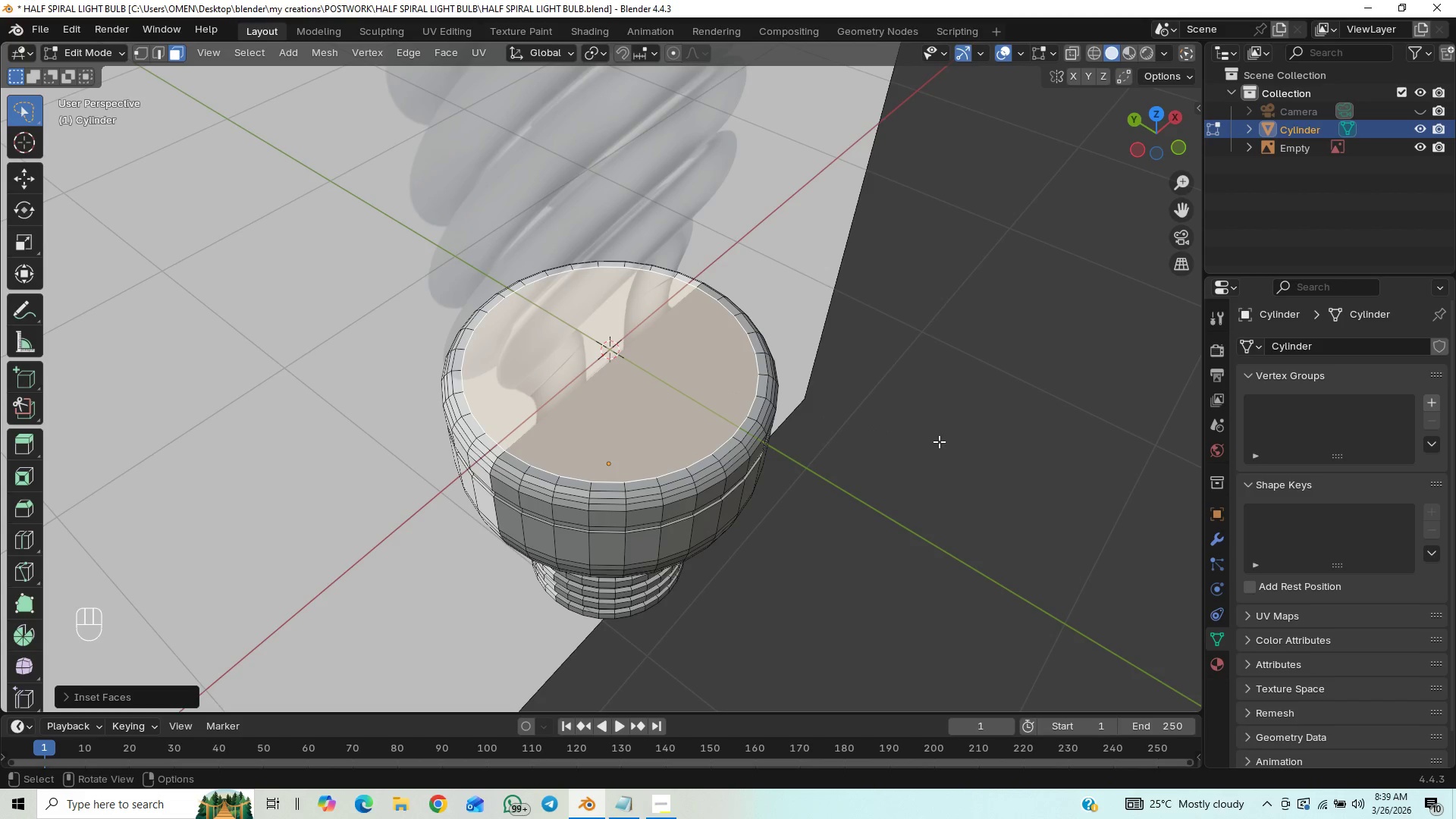 
key(I)
 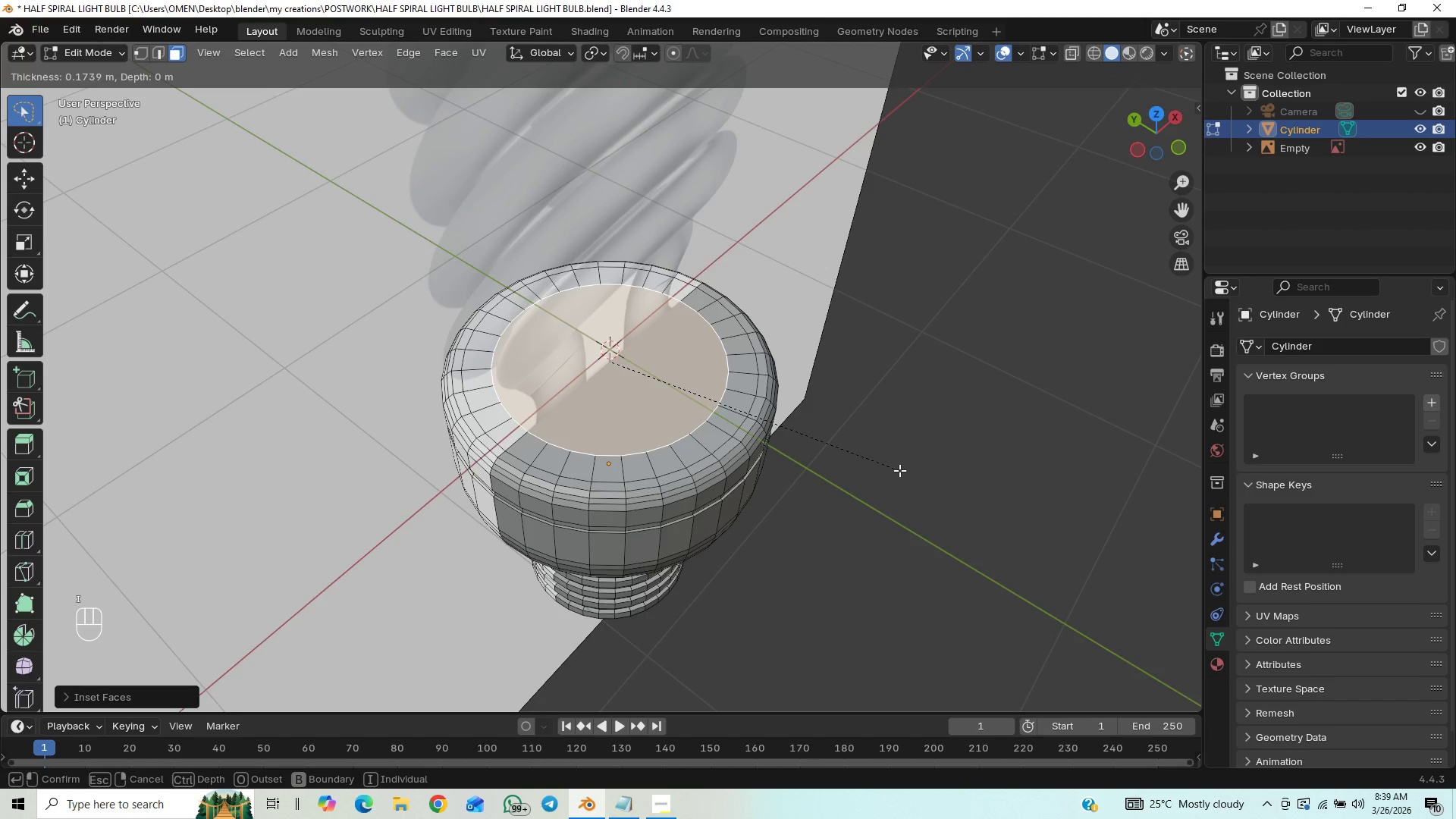 
left_click([899, 472])
 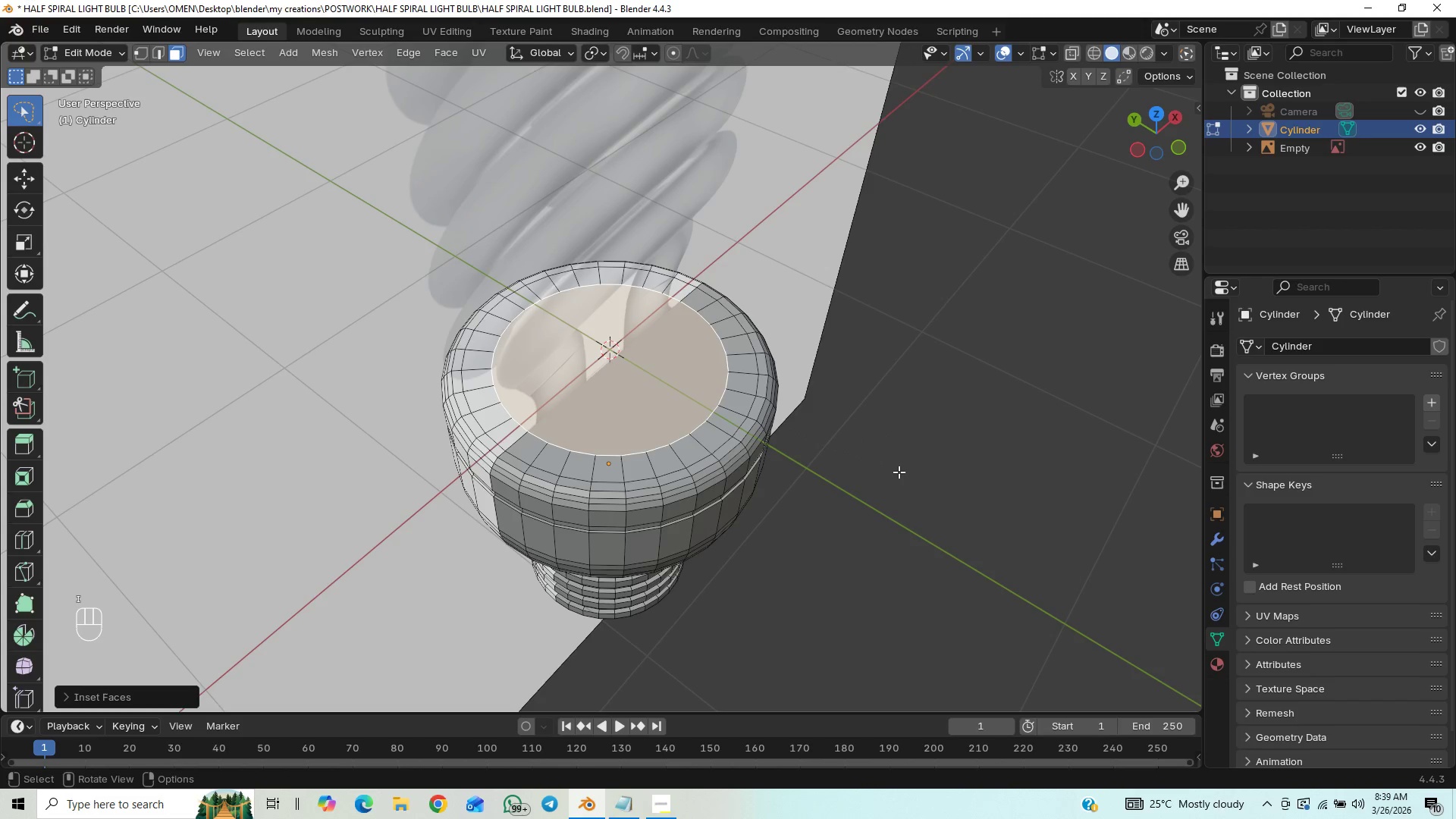 
key(I)
 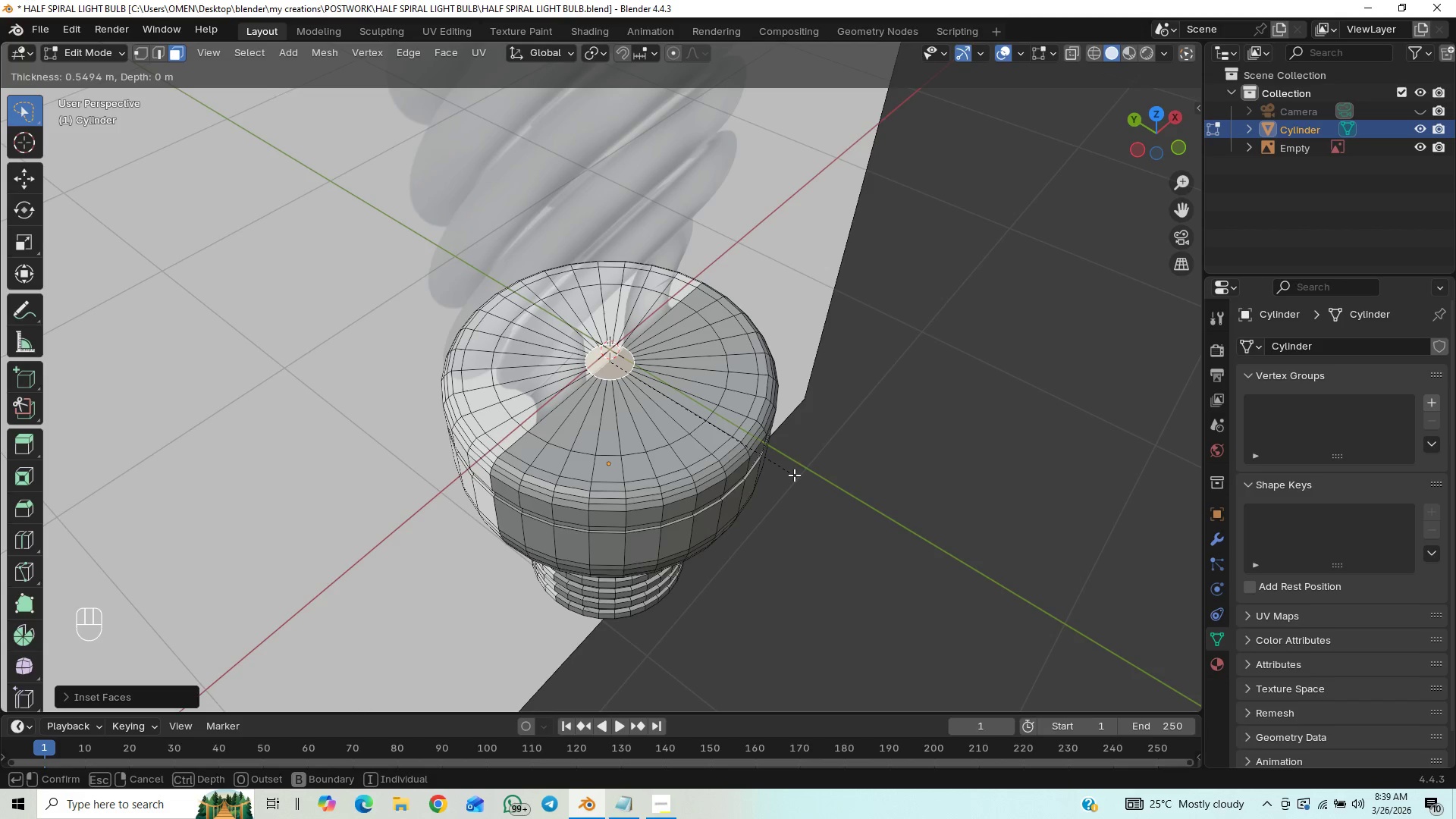 
wait(7.42)
 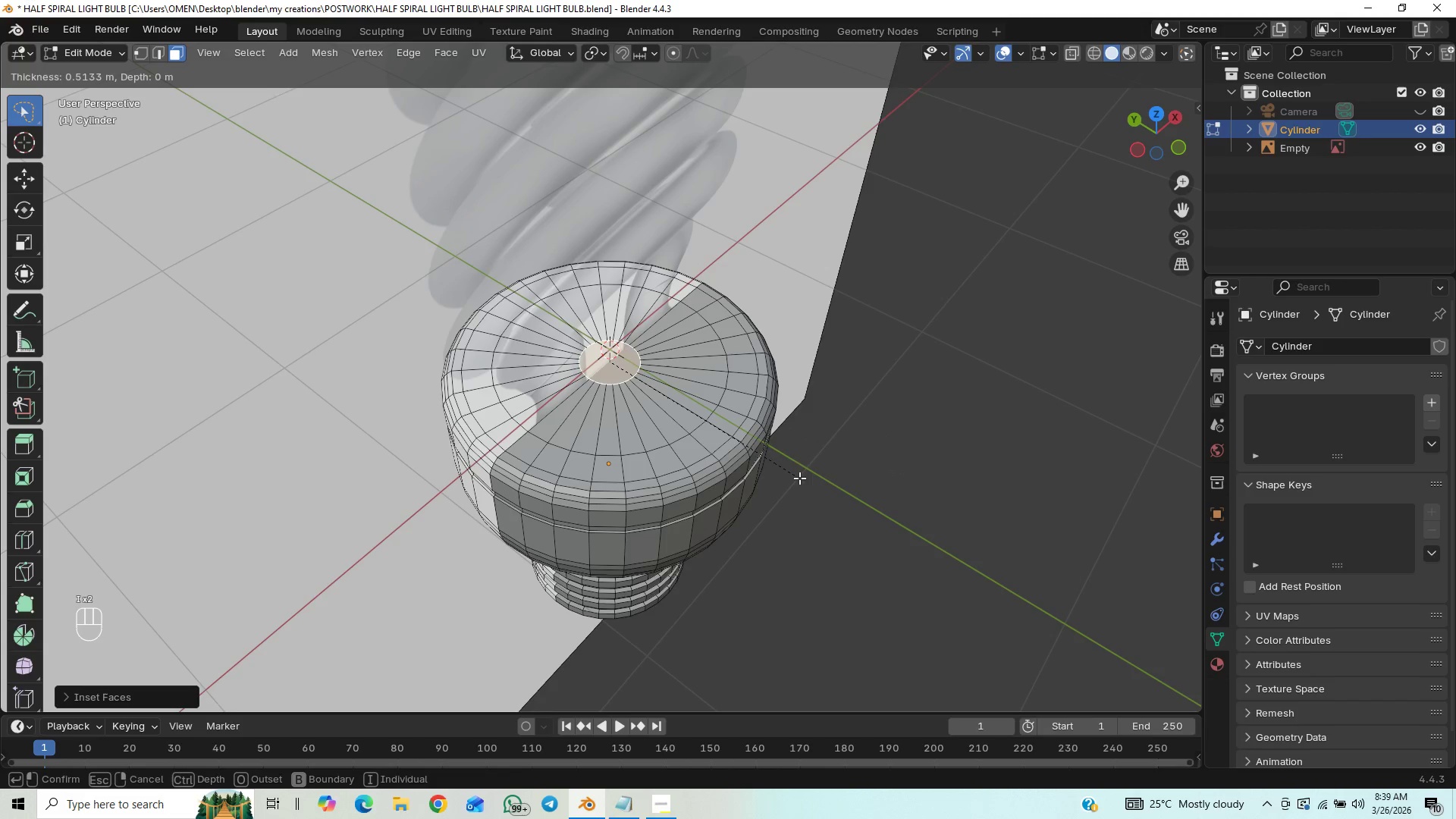 
left_click([795, 475])
 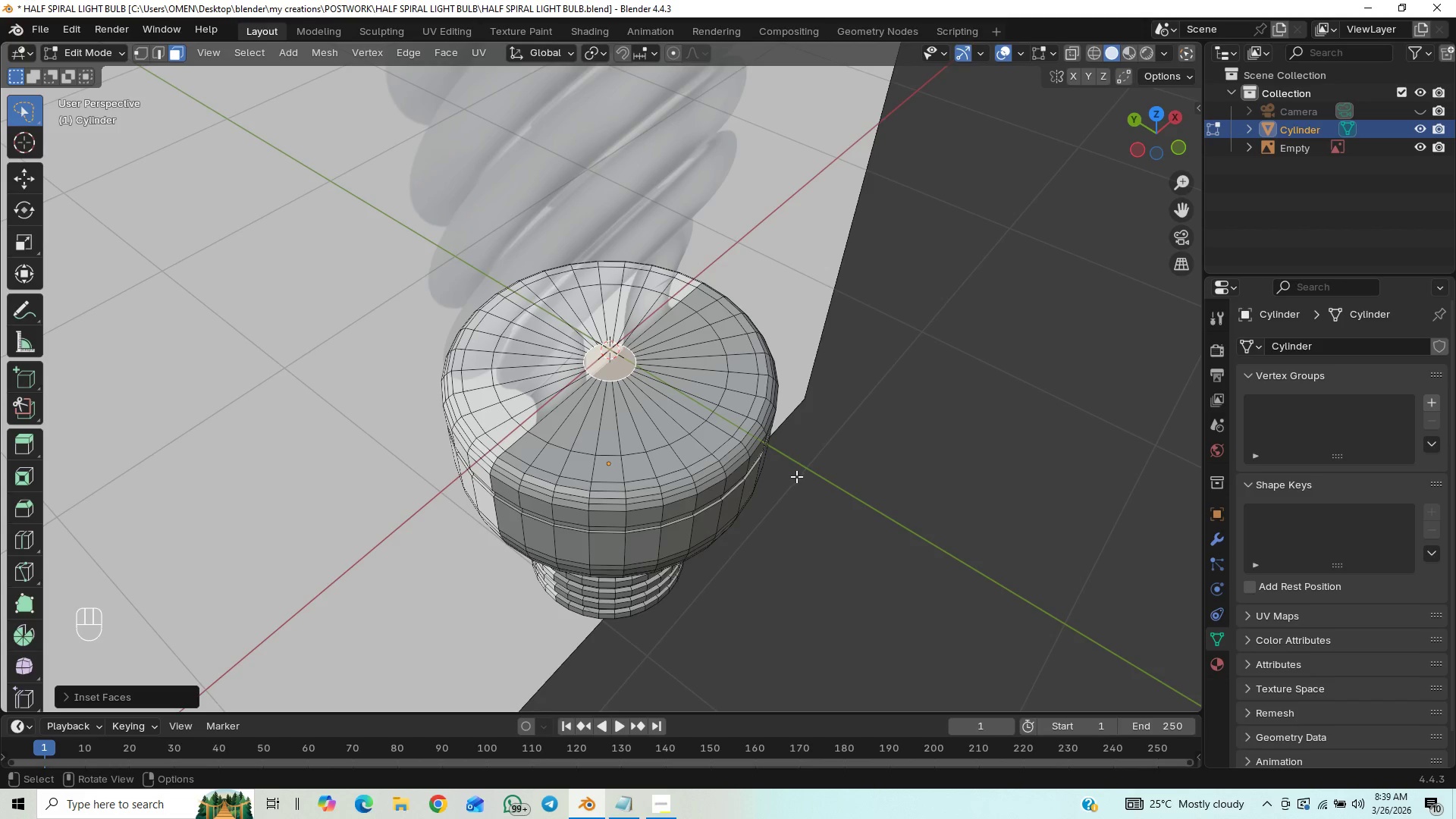 
key(Control+S)
 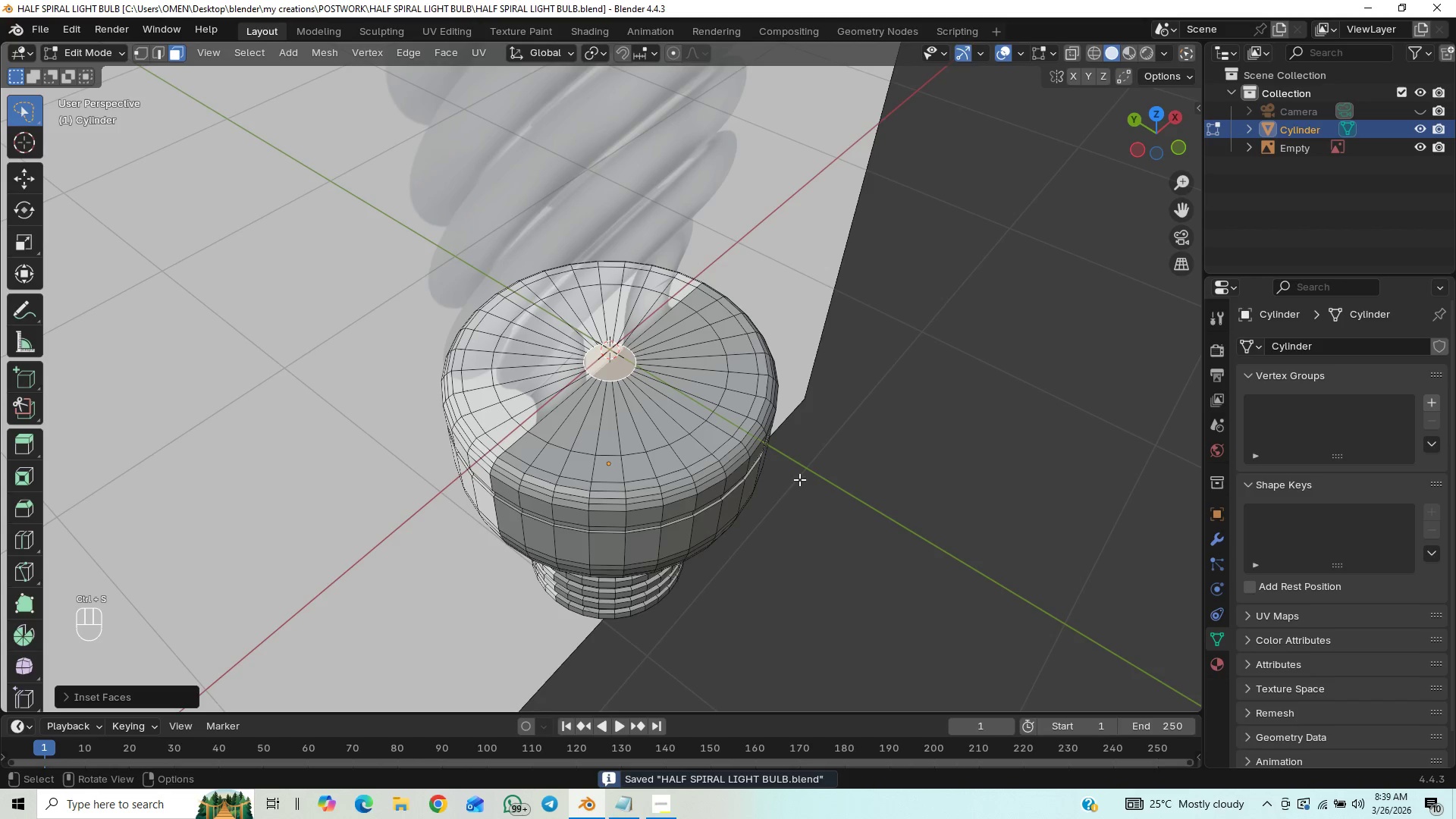 
hold_key(key=Home, duration=0.31)
 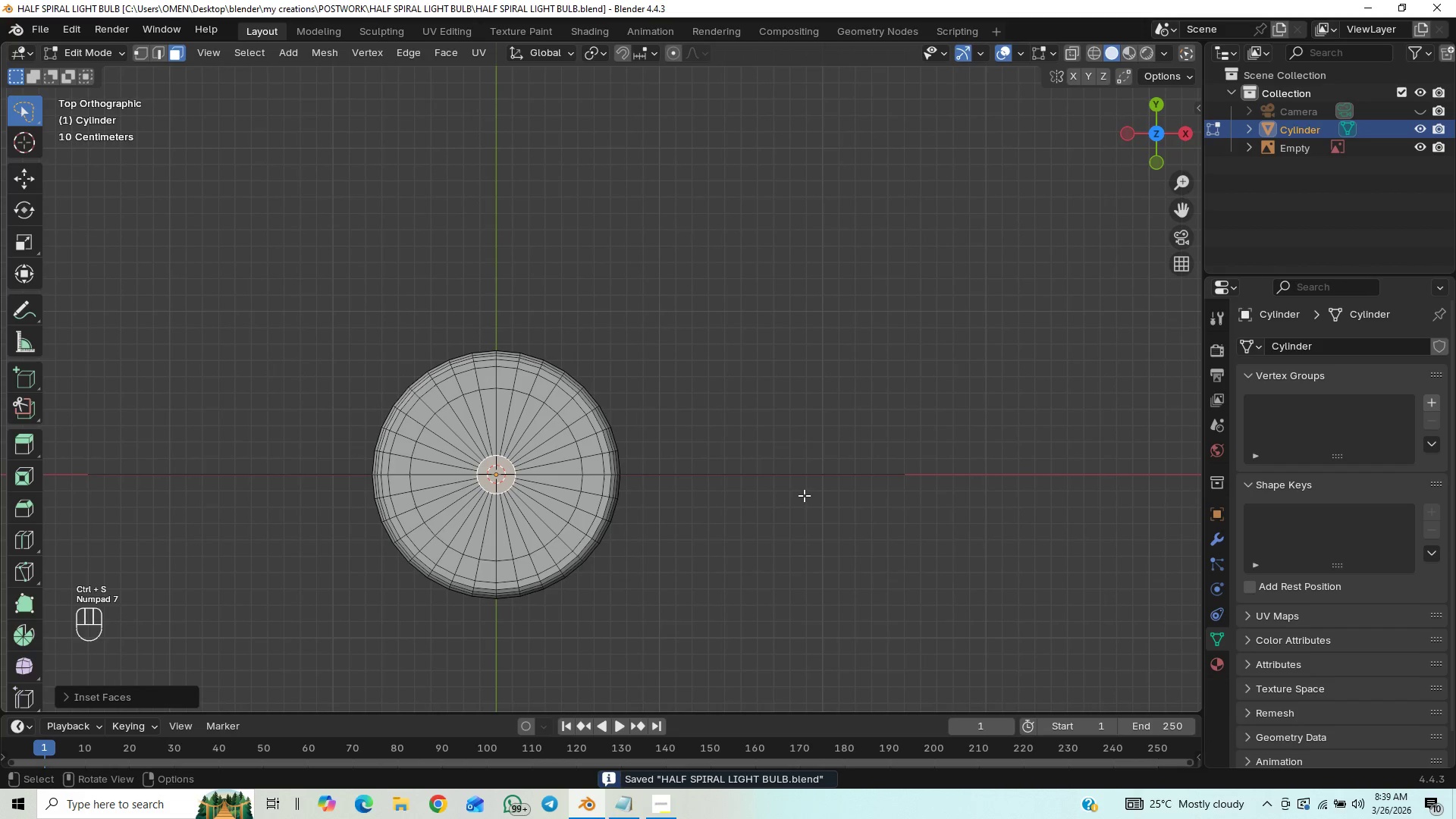 
key(S)
 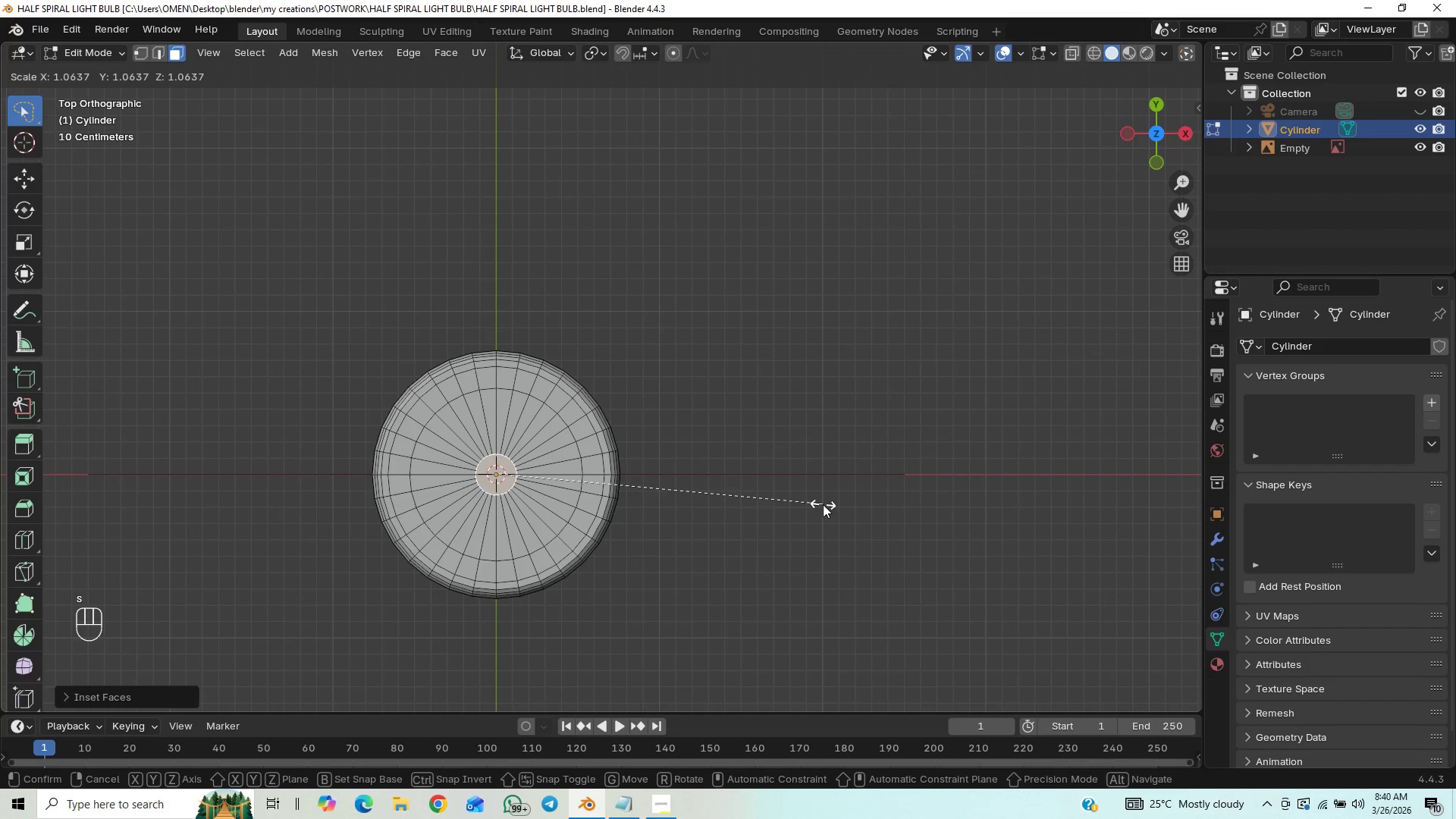 
key(Control+S)
 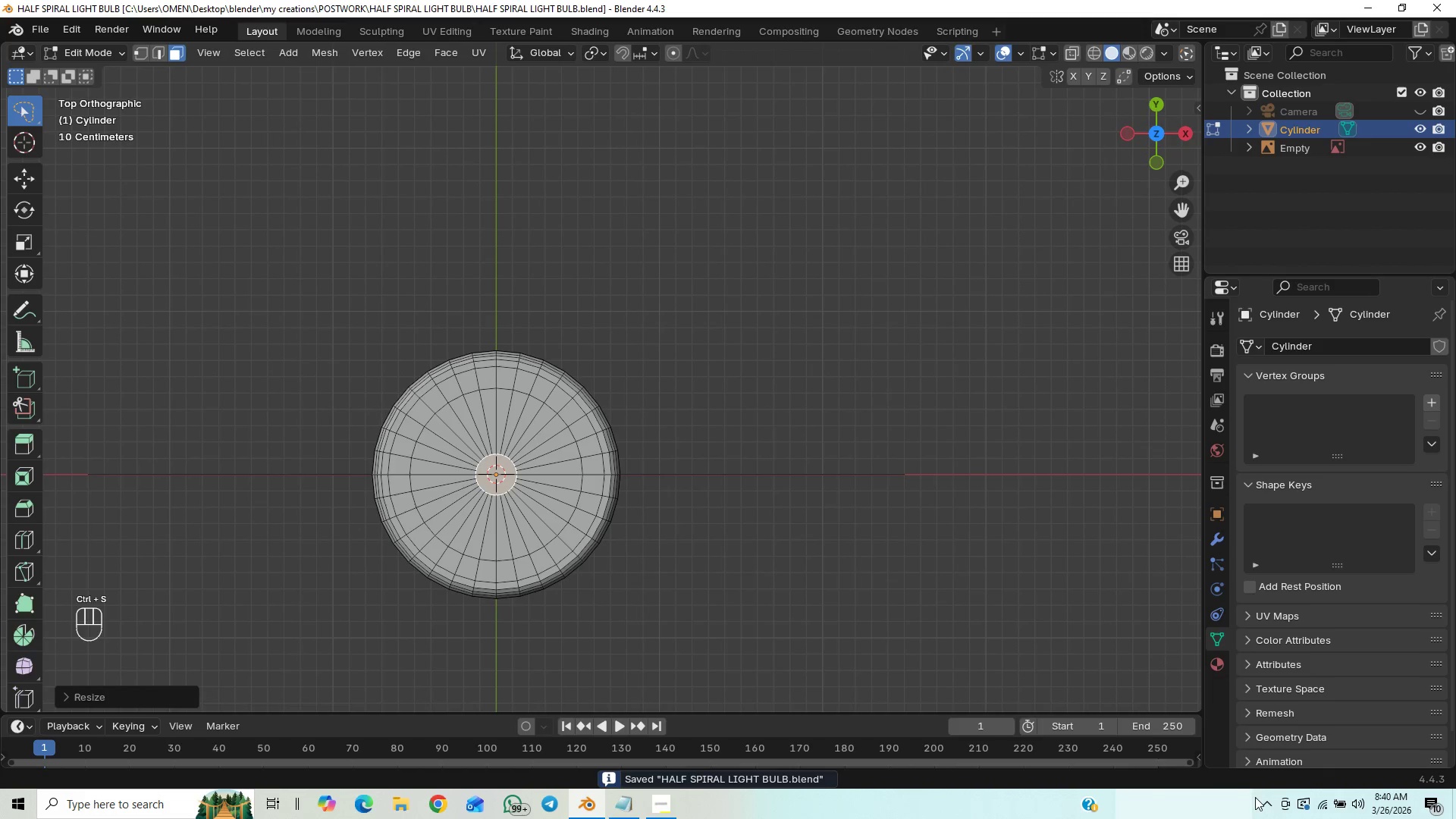 
mouse_move([1304, 804])
 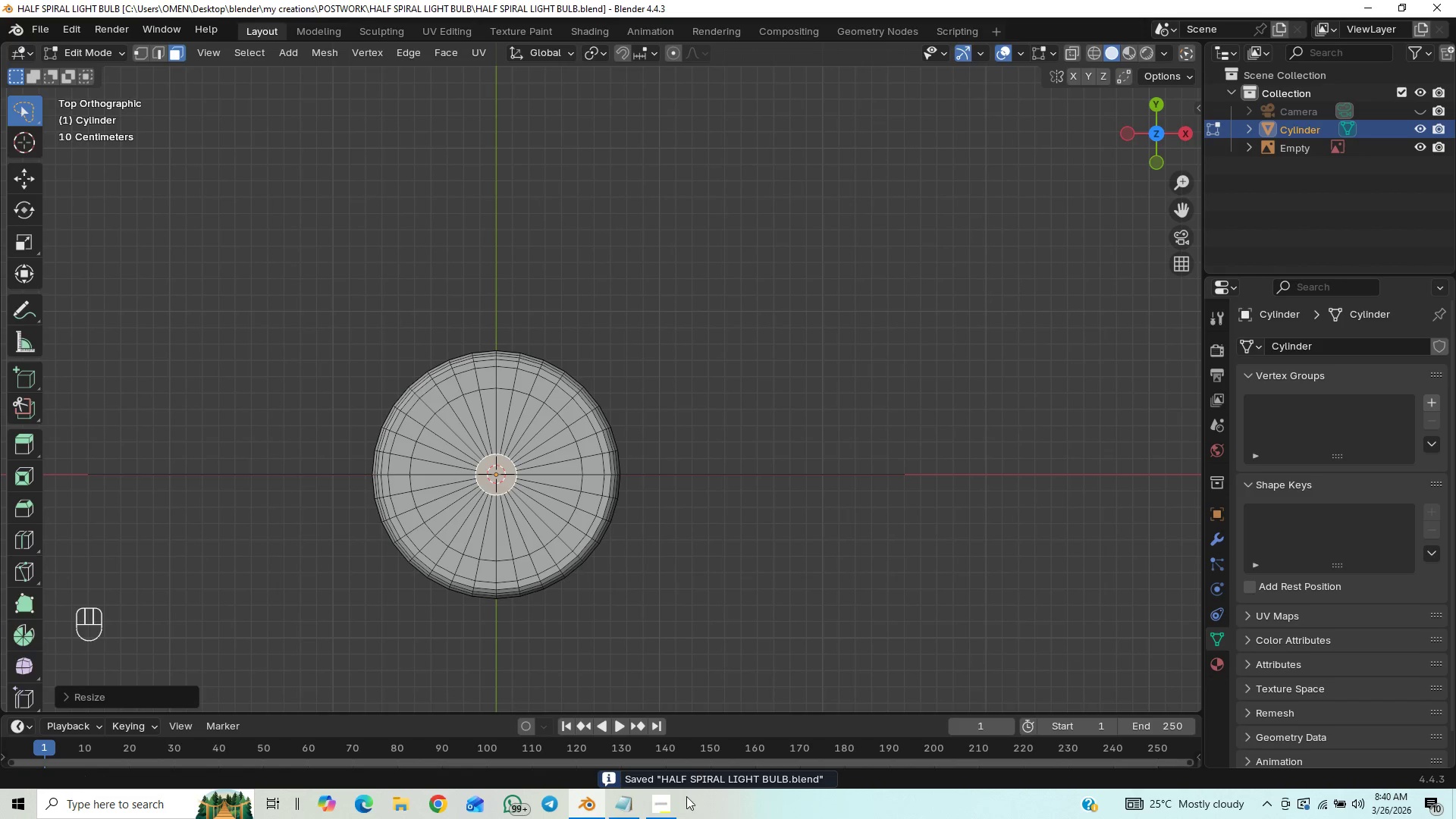 
left_click([667, 805])